 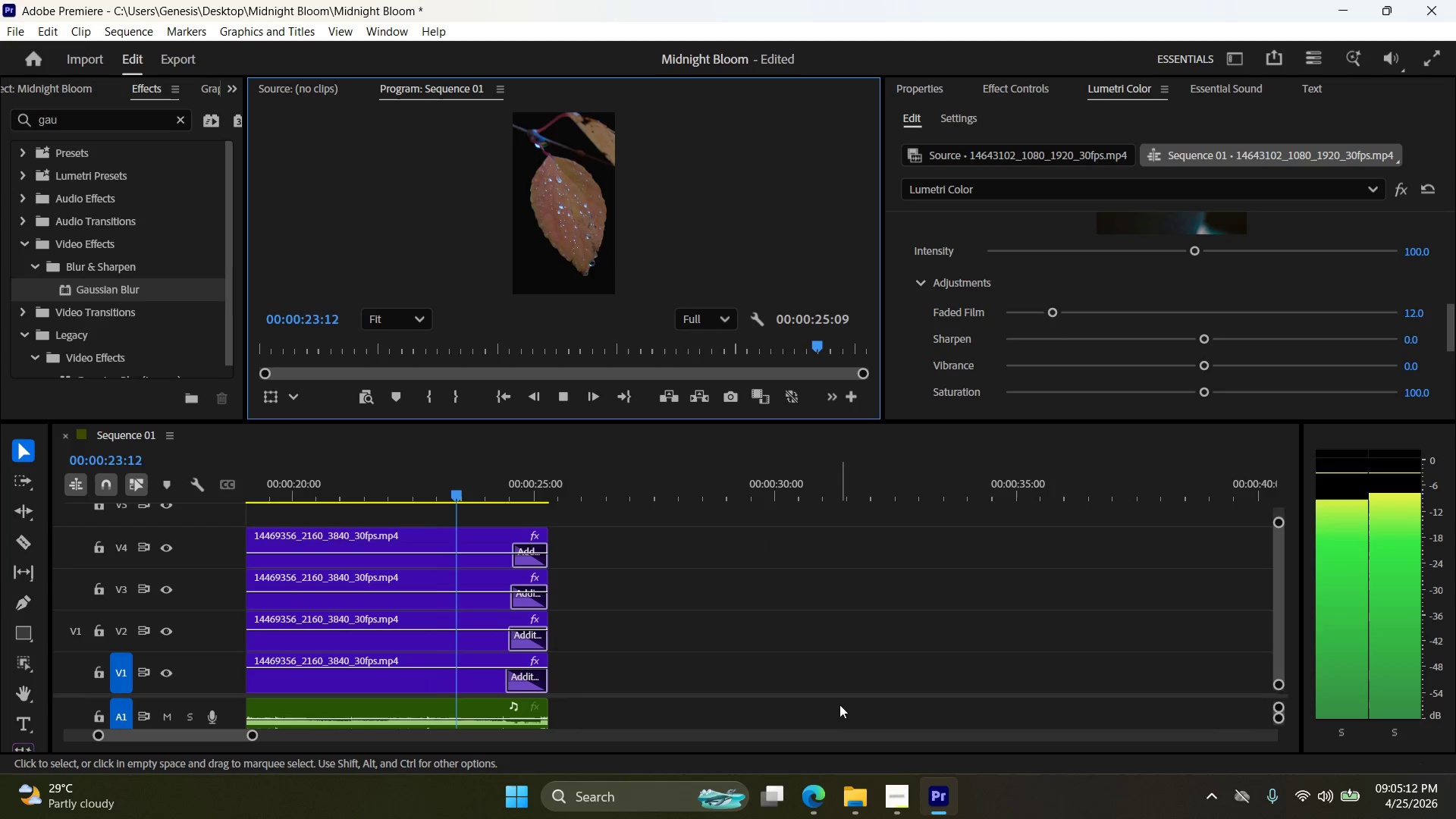 
left_click_drag(start_coordinate=[536, 717], to_coordinate=[453, 714])
 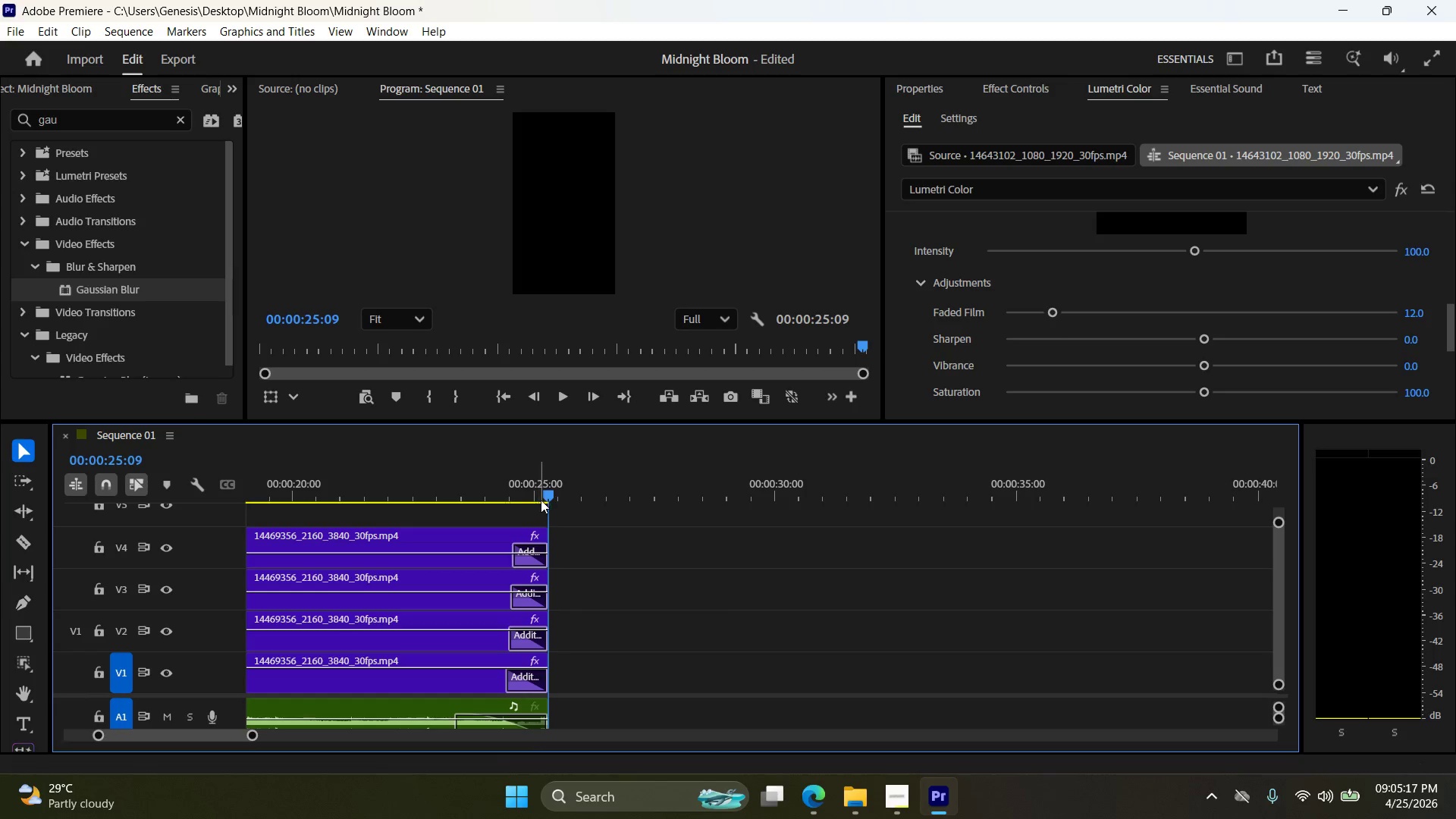 
left_click_drag(start_coordinate=[551, 495], to_coordinate=[175, 509])
 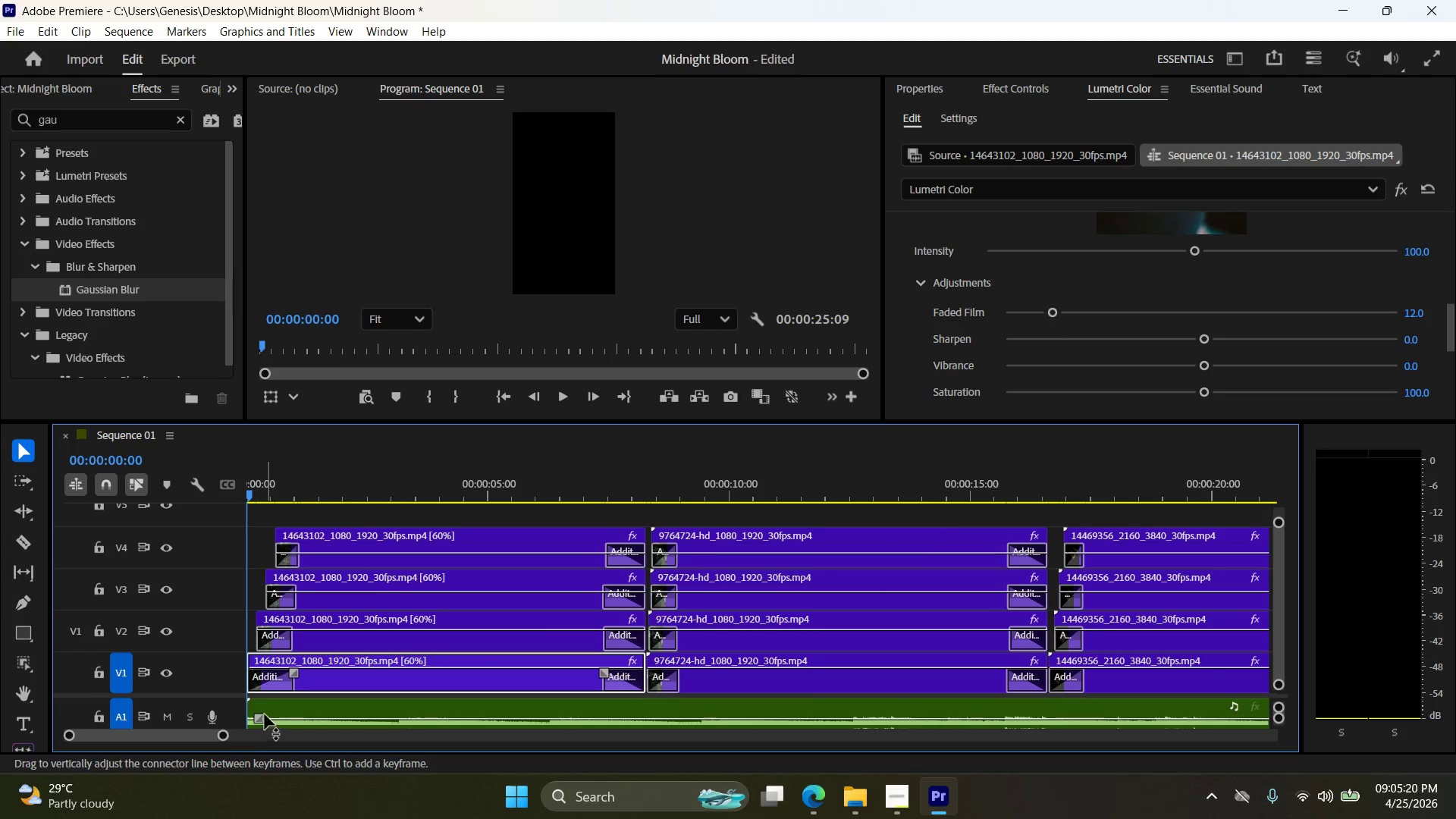 
left_click_drag(start_coordinate=[261, 717], to_coordinate=[315, 719])
 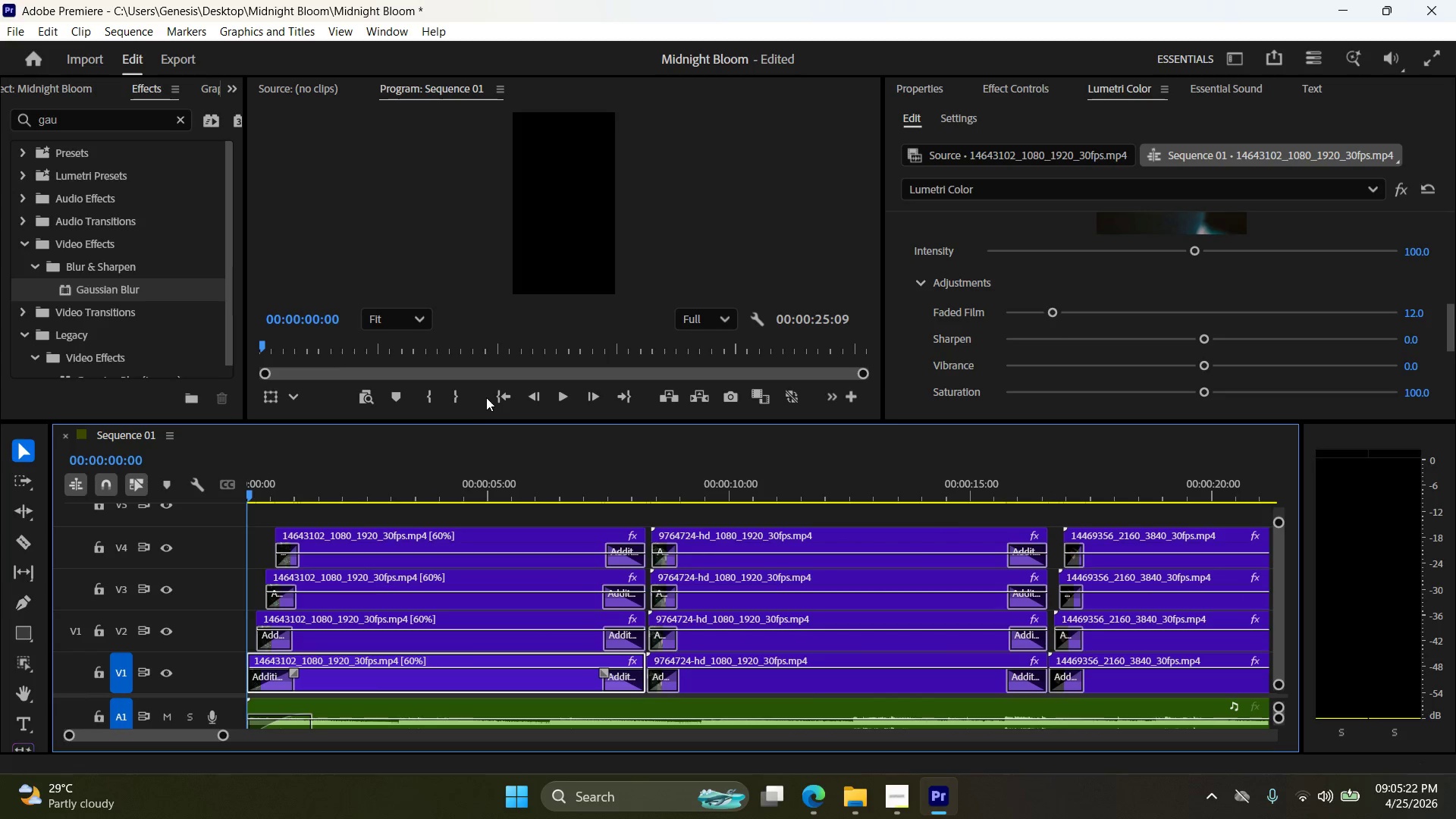 
left_click([504, 397])
 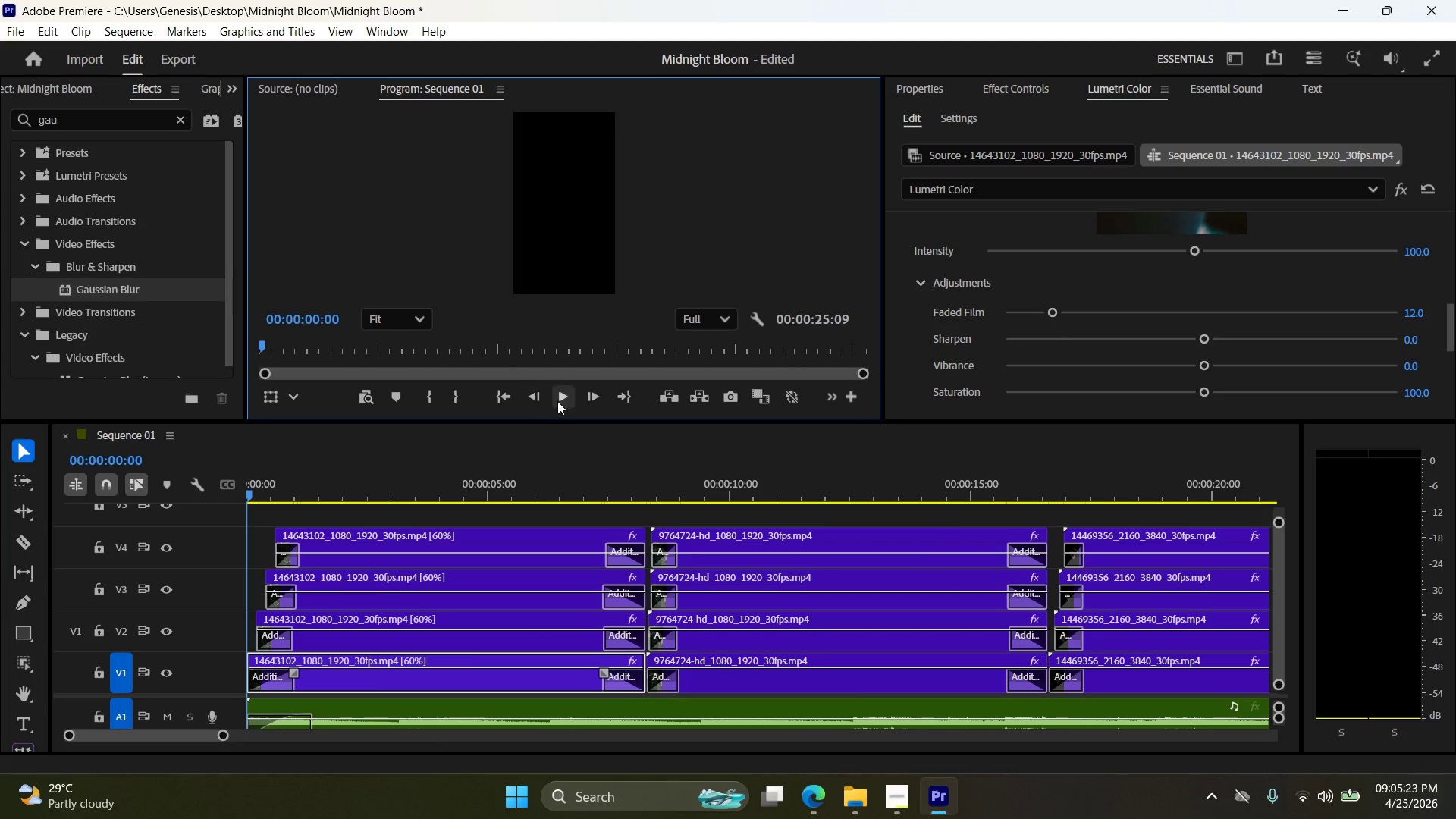 
left_click([563, 399])
 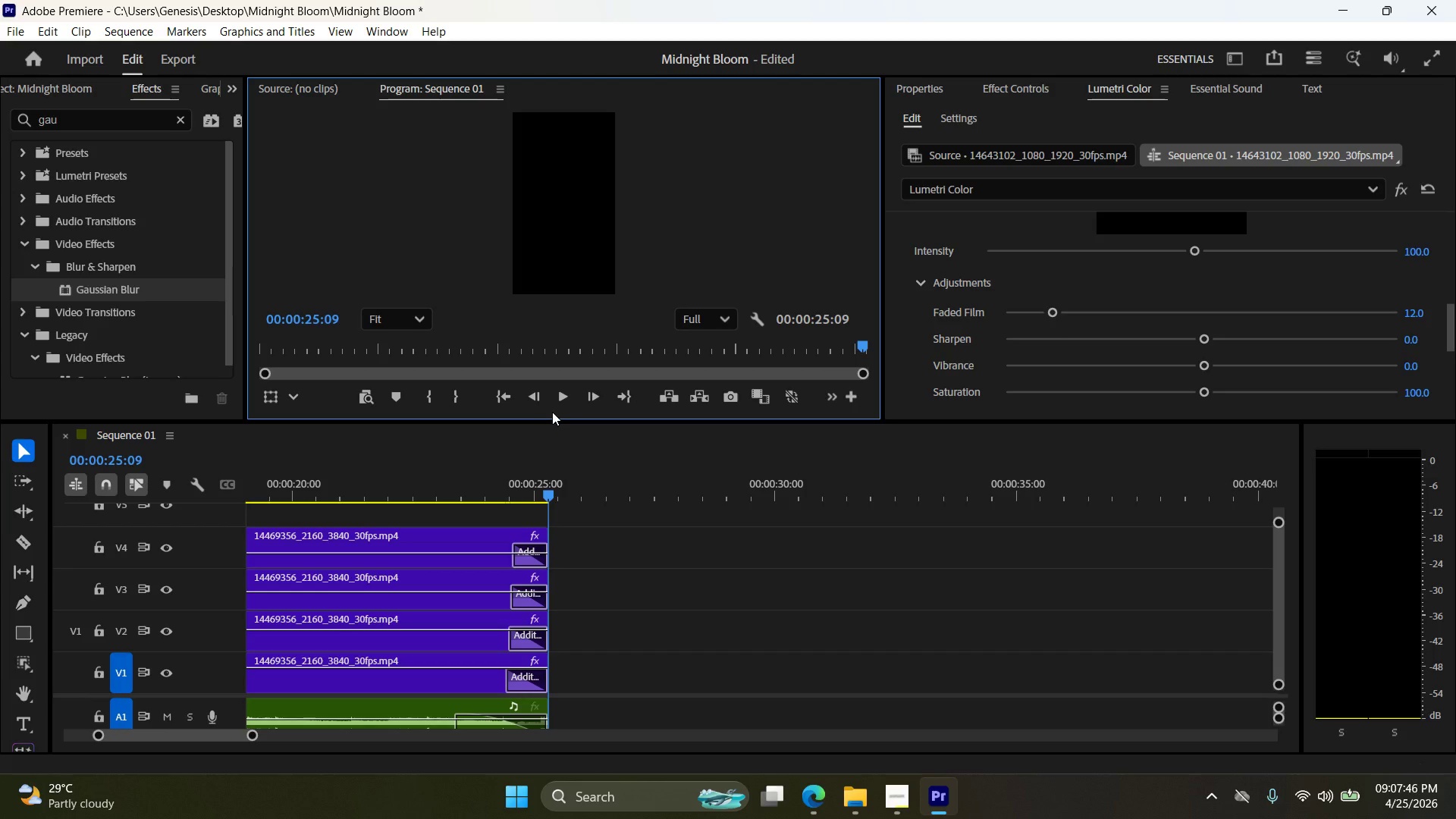 
wait(147.98)
 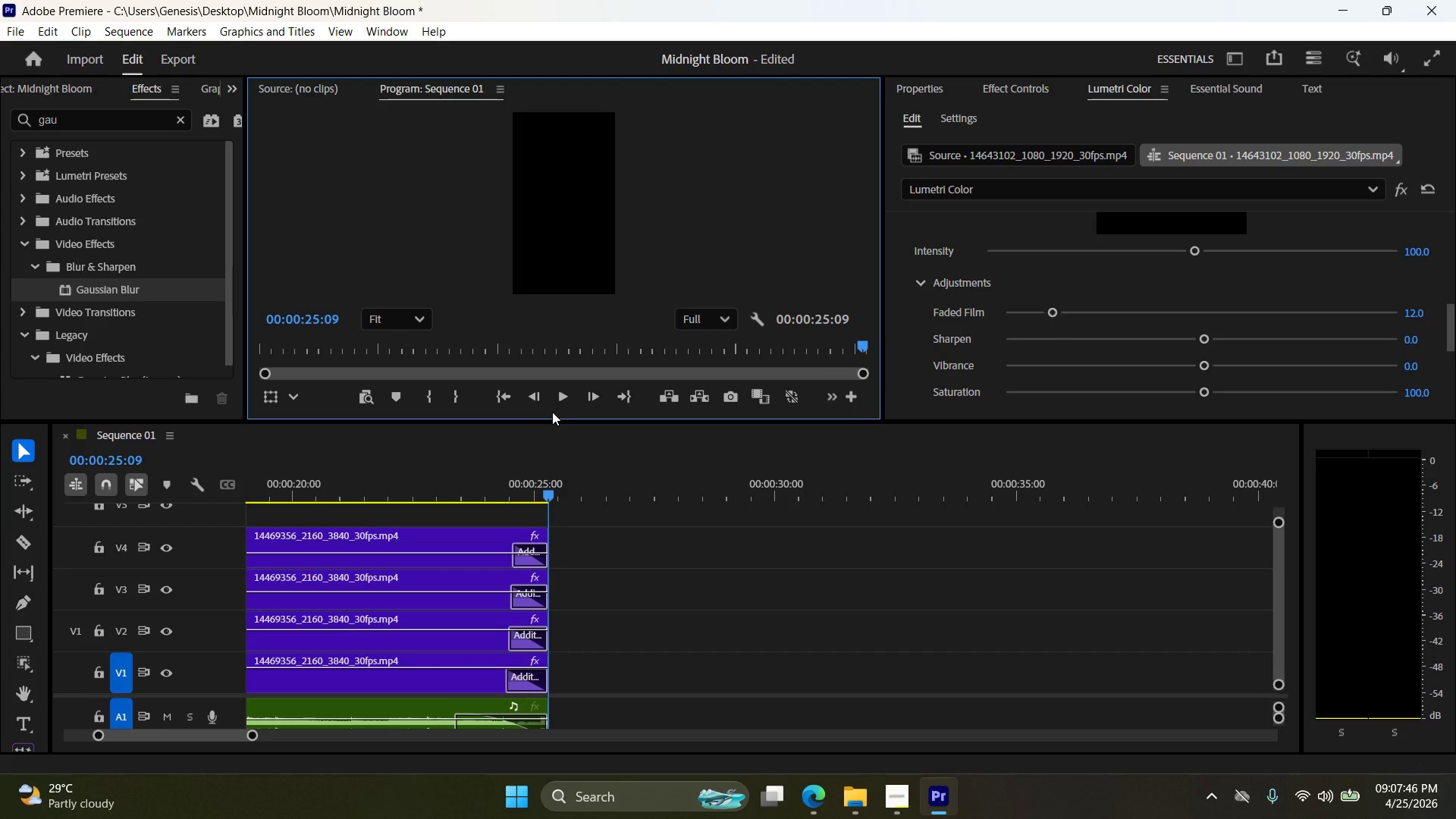 
left_click([511, 399])
 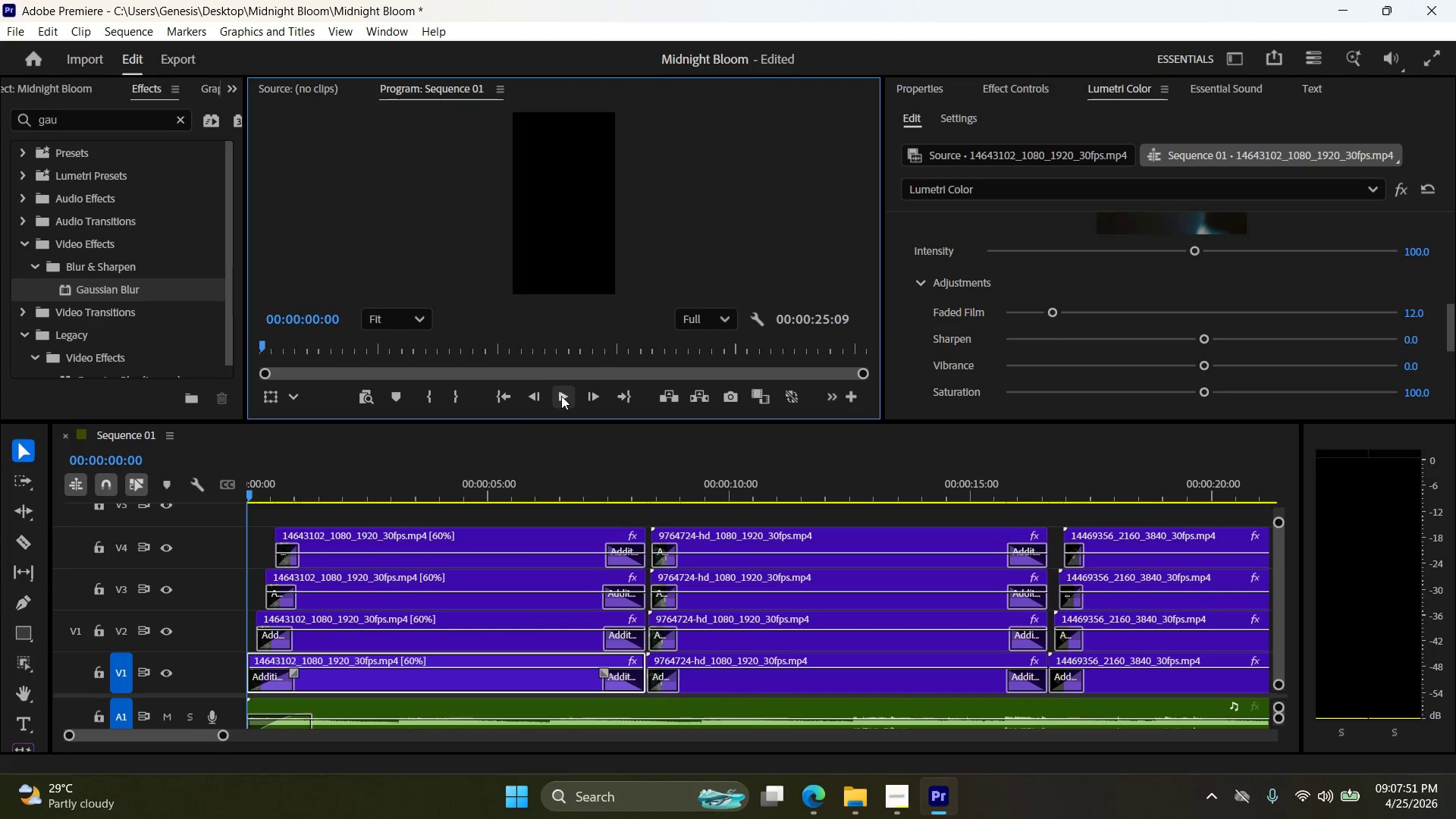 
left_click([563, 397])
 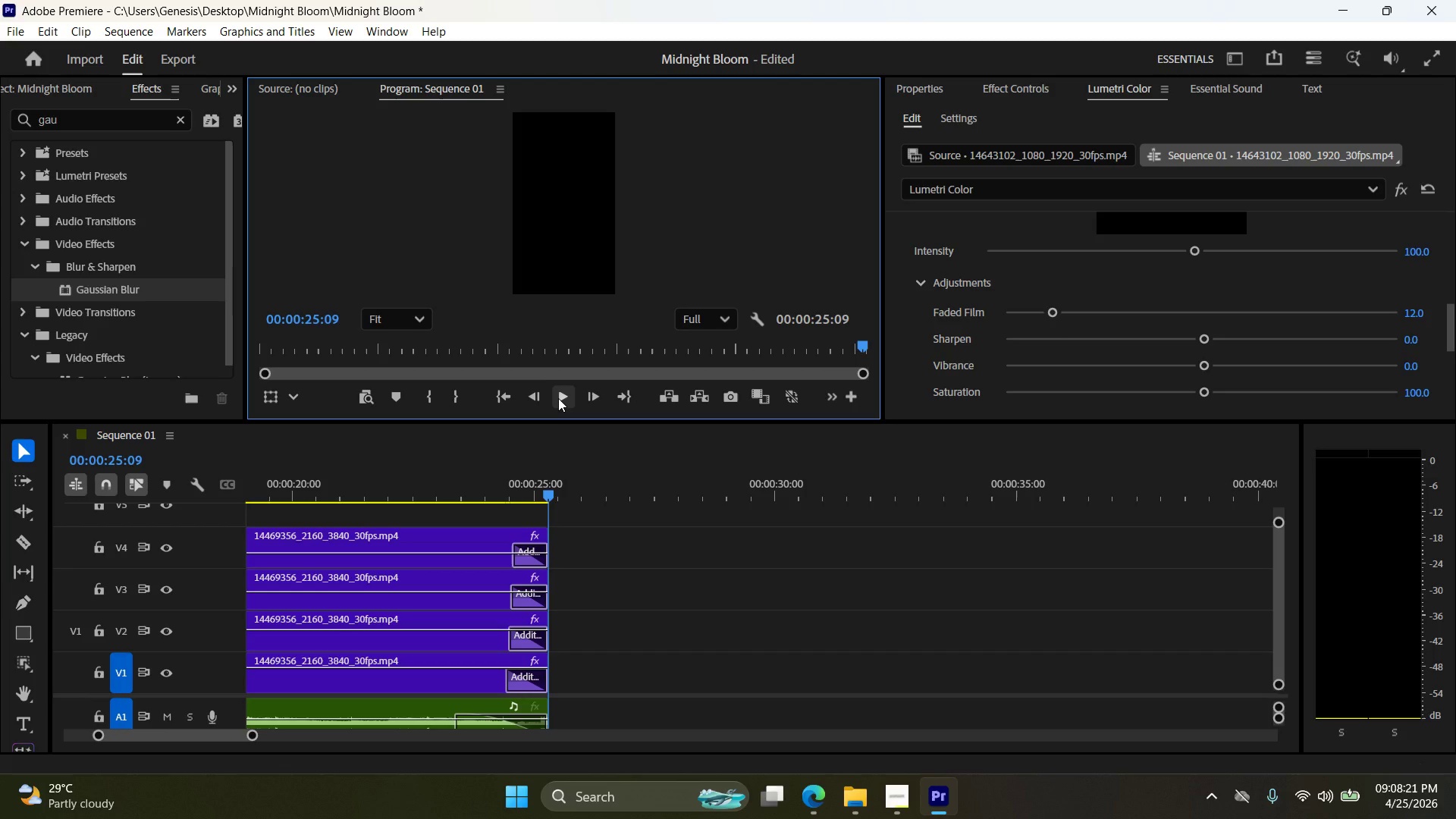 
wait(34.12)
 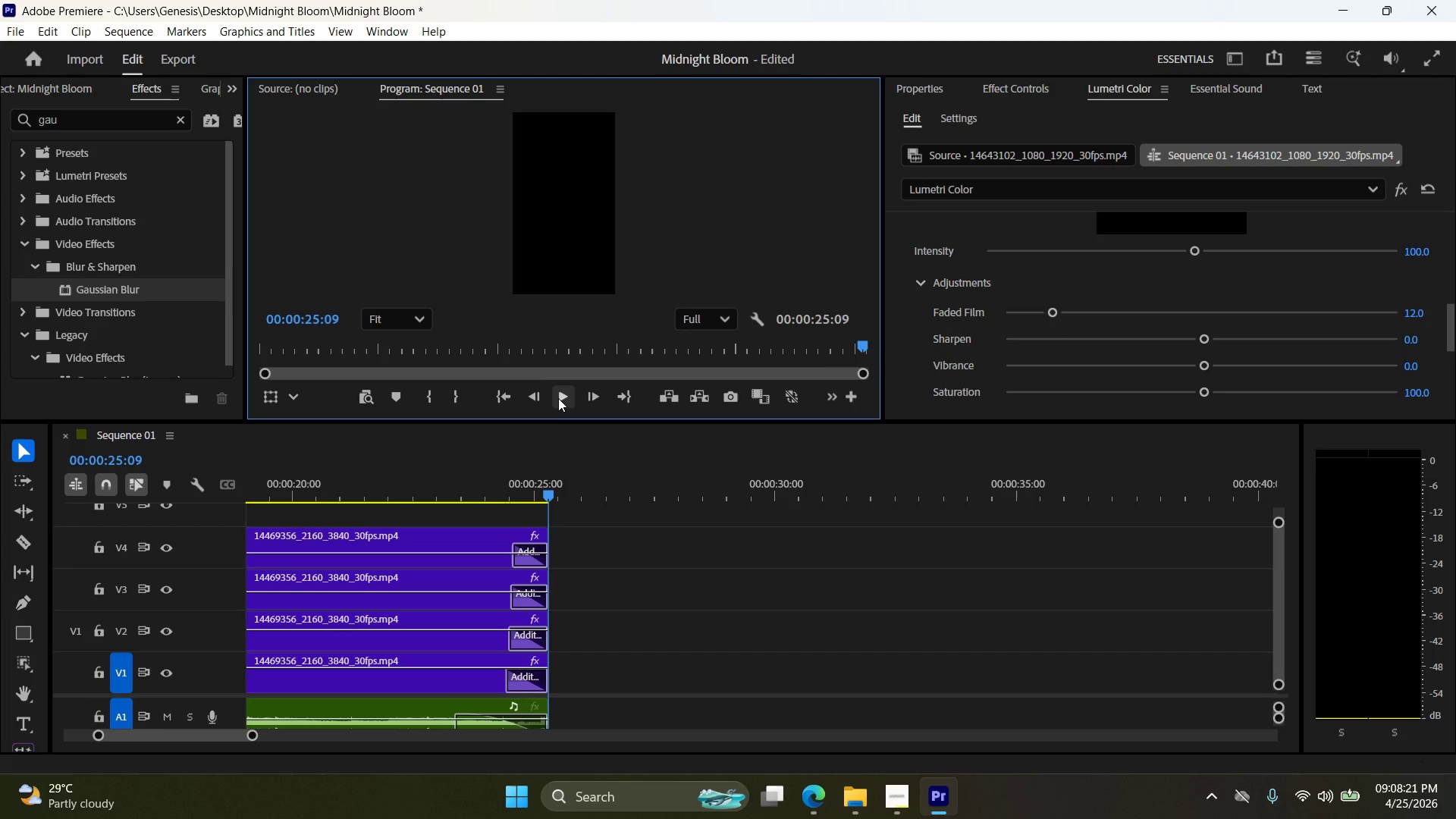 
left_click_drag(start_coordinate=[547, 495], to_coordinate=[349, 503])